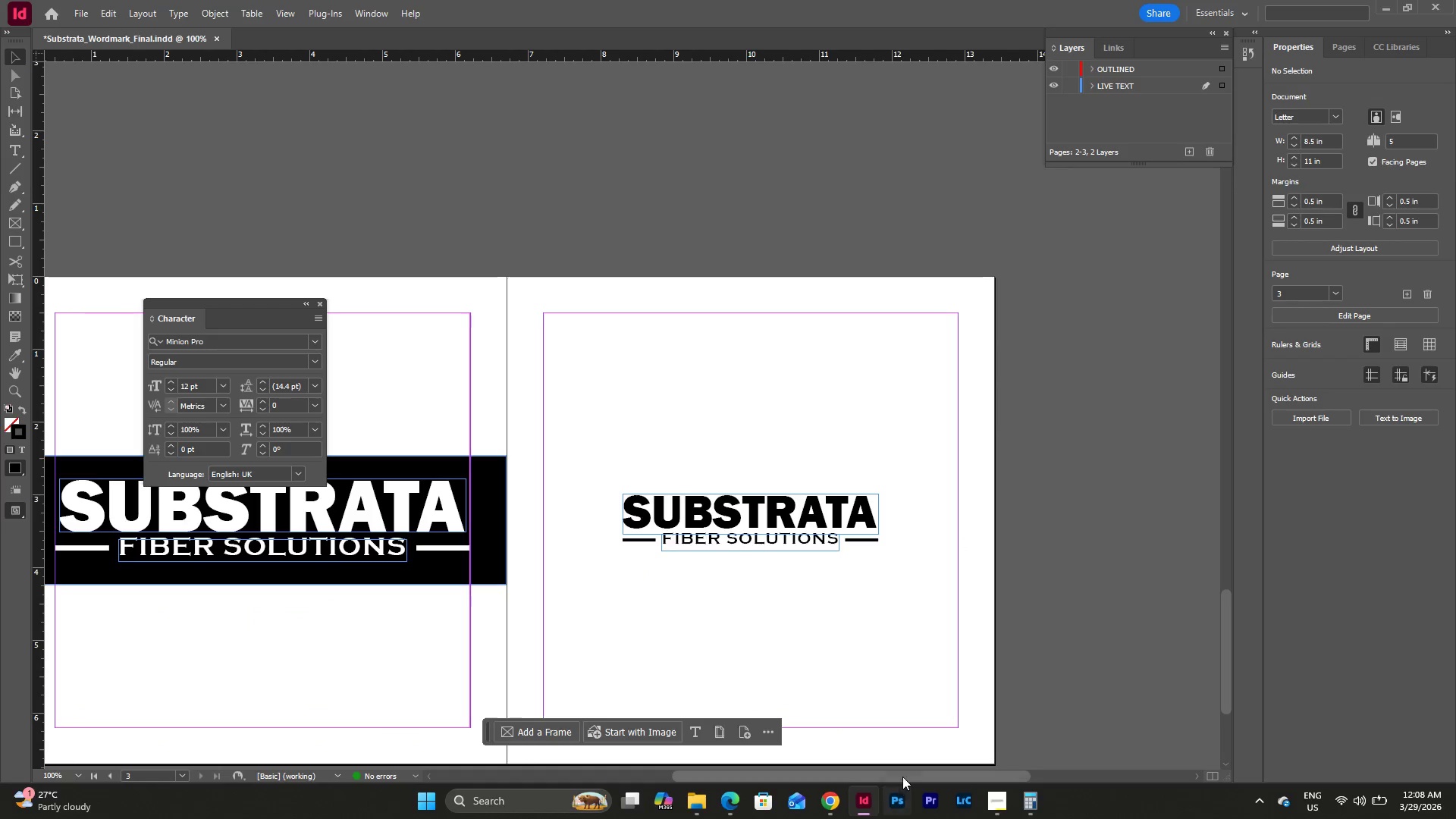 
left_click_drag(start_coordinate=[900, 775], to_coordinate=[759, 764])
 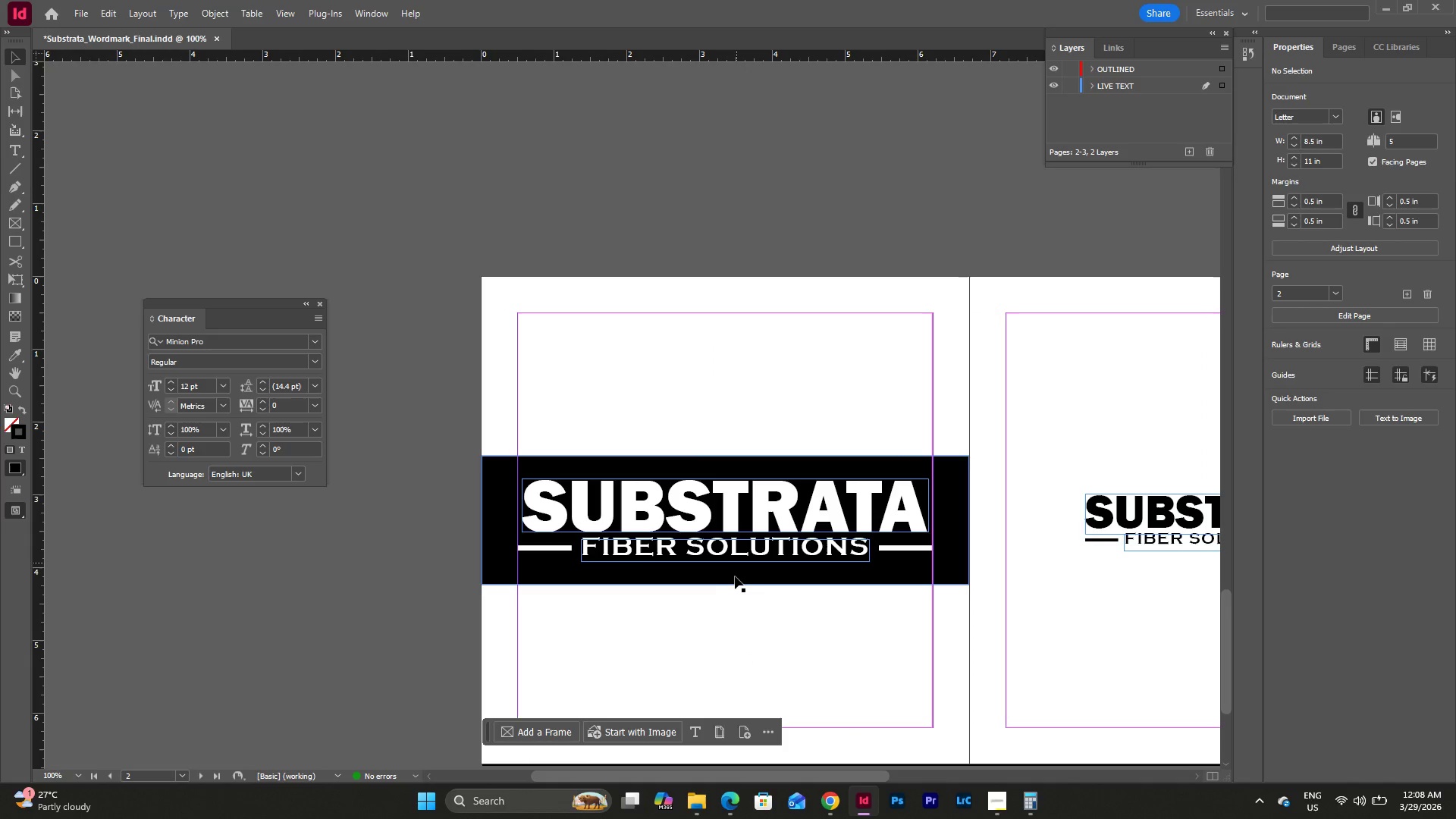 
left_click([736, 579])
 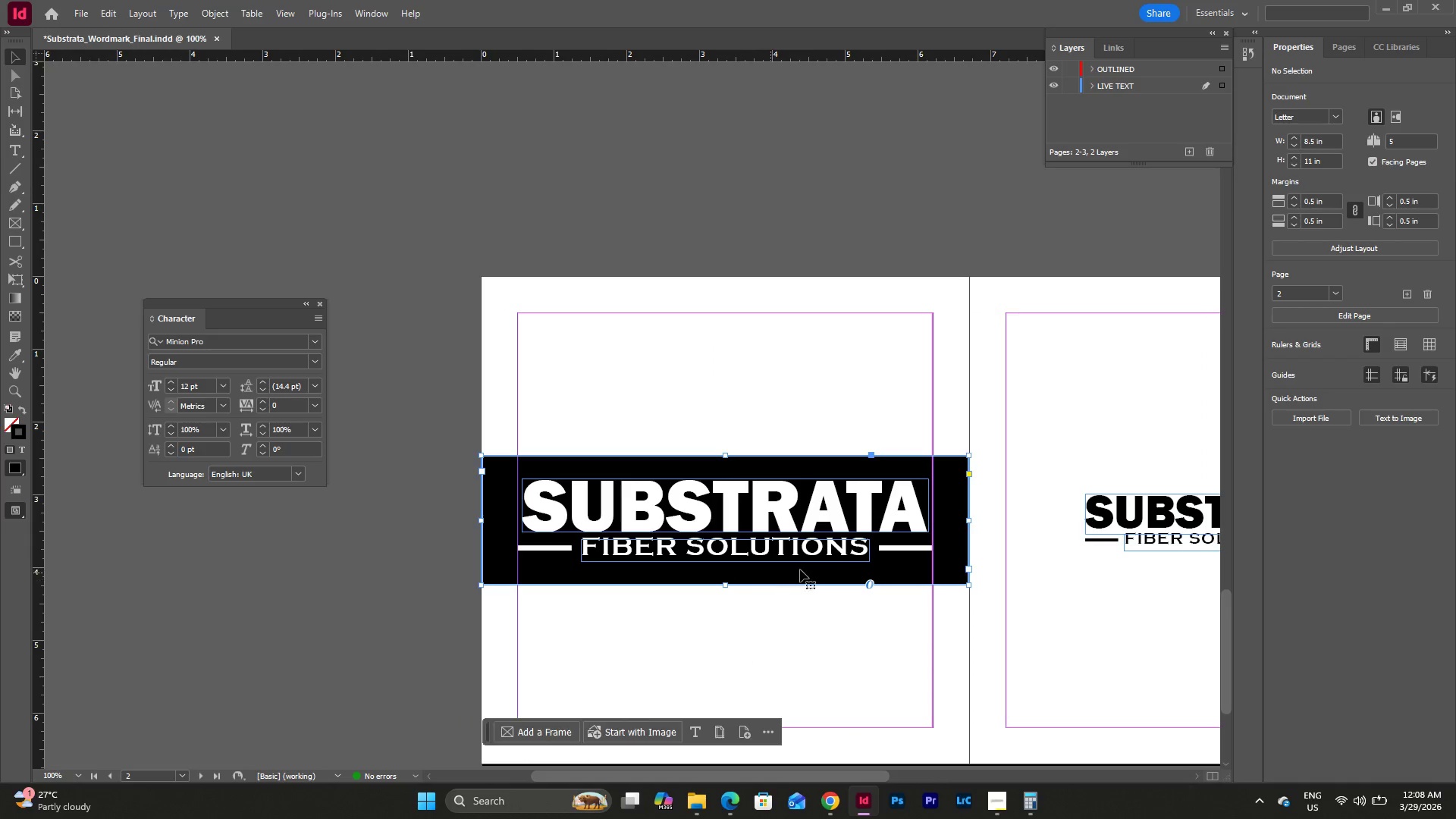 
scroll: coordinate [830, 562], scroll_direction: down, amount: 2.0
 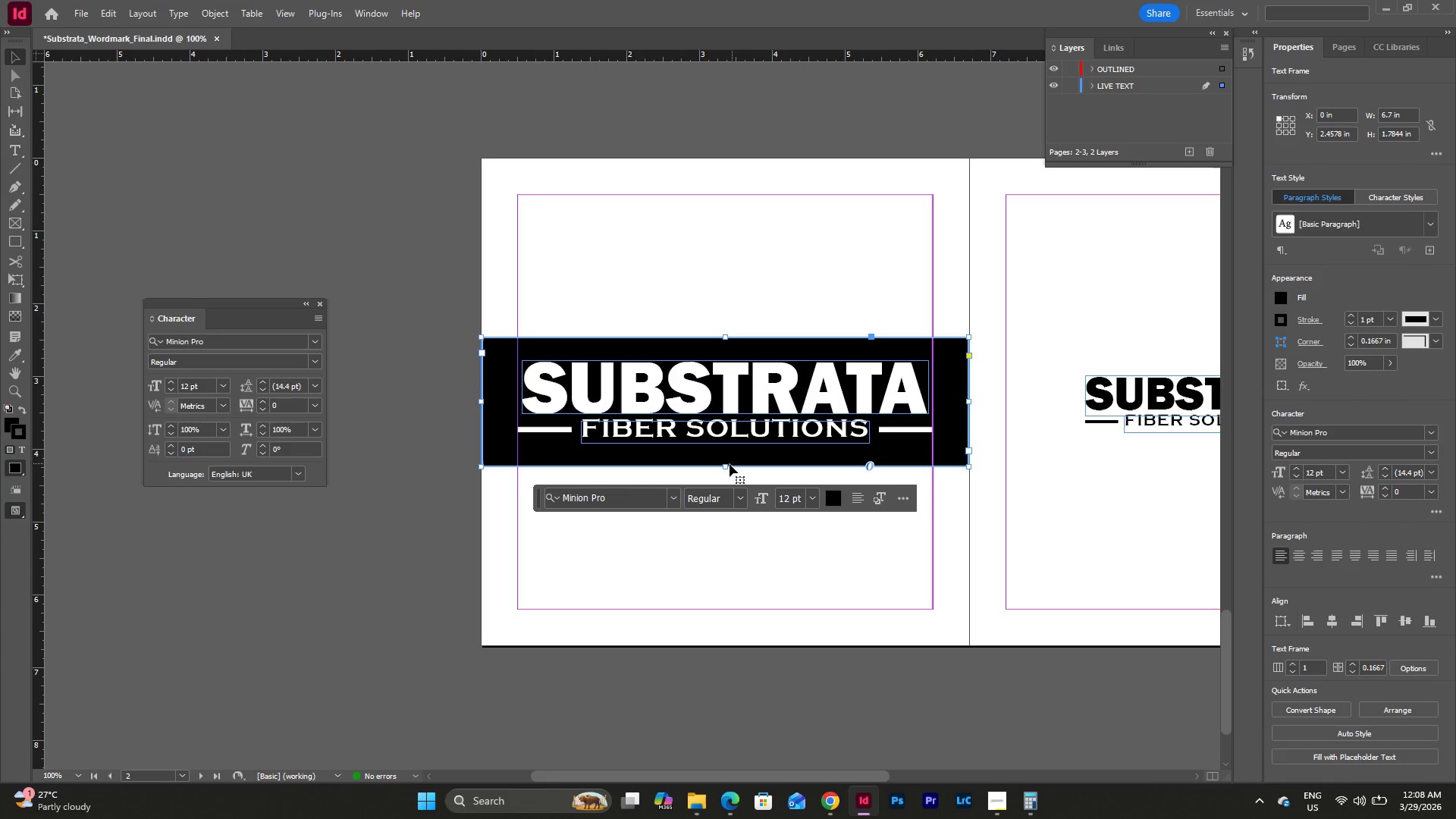 
left_click_drag(start_coordinate=[725, 468], to_coordinate=[736, 646])
 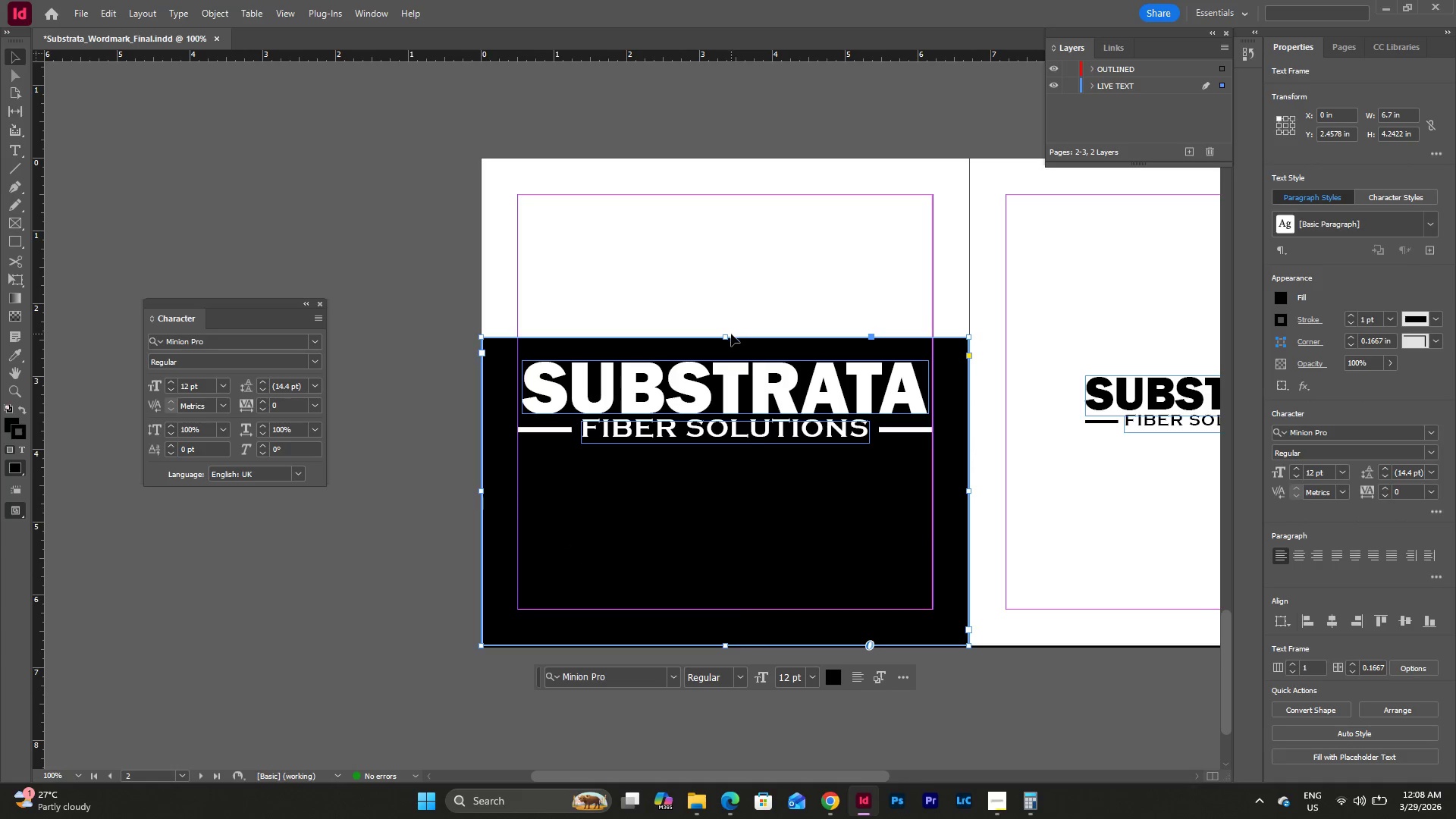 
left_click_drag(start_coordinate=[727, 336], to_coordinate=[758, 156])
 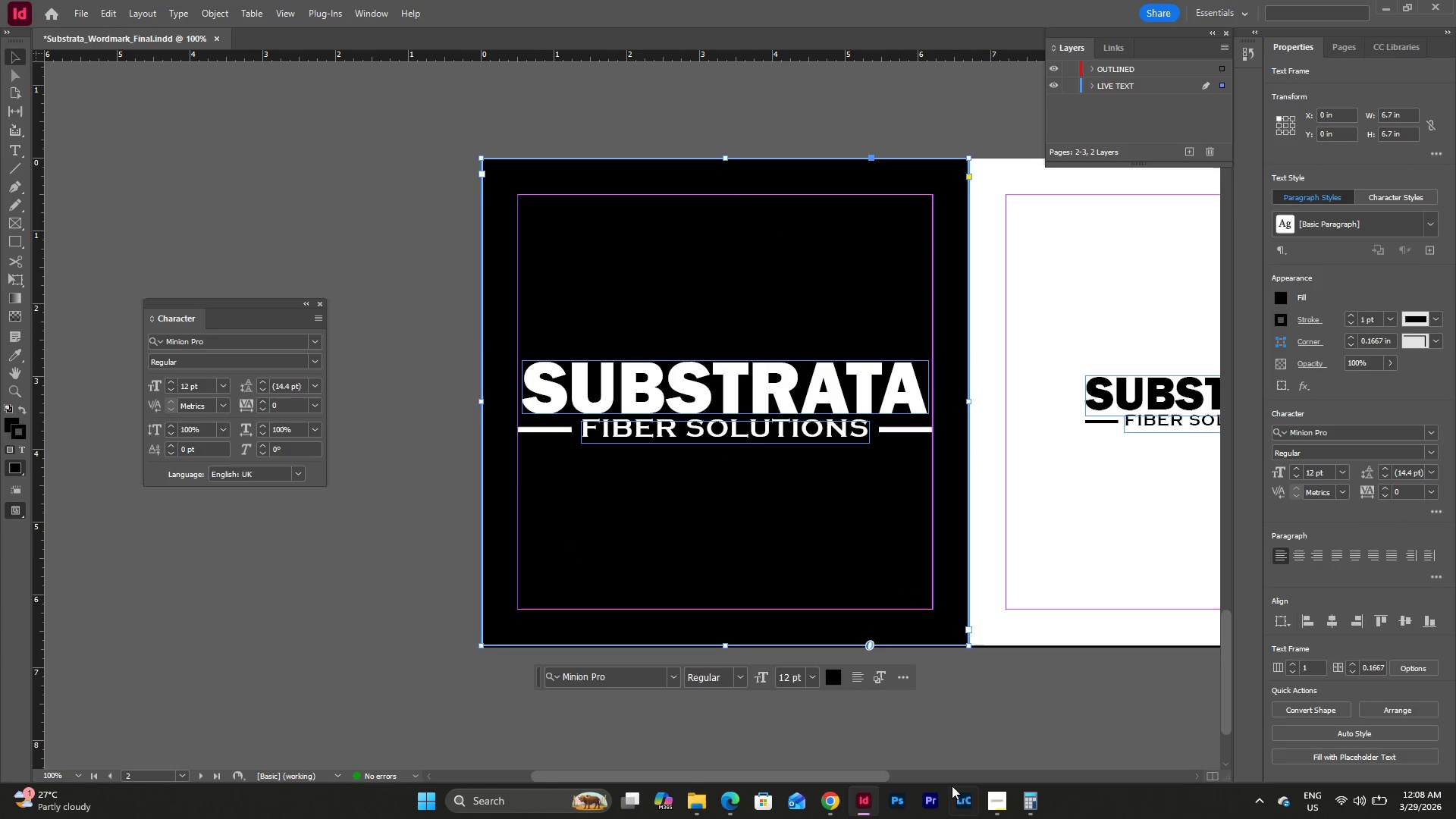 
left_click_drag(start_coordinate=[874, 770], to_coordinate=[987, 766])
 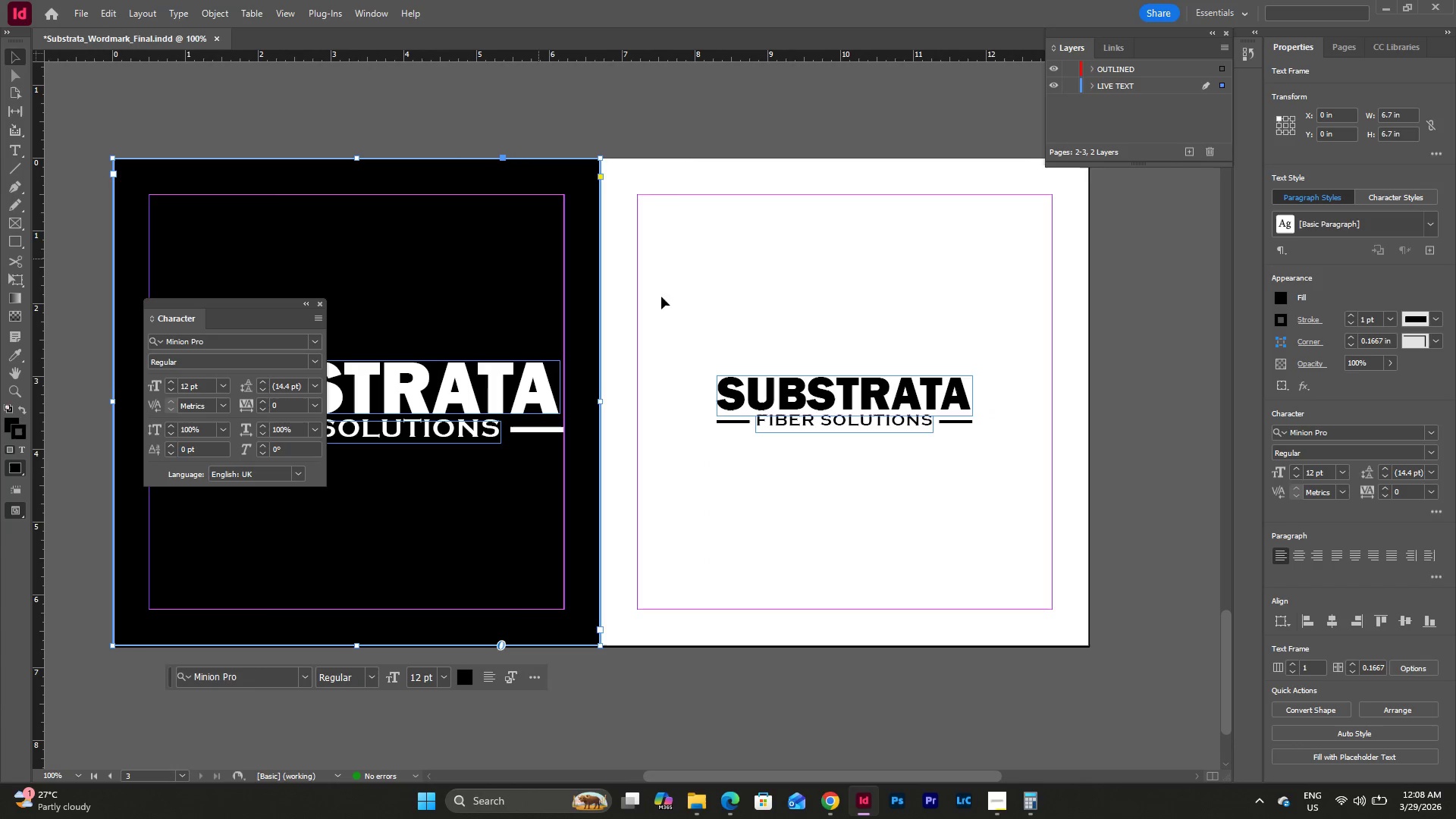 
scroll: coordinate [758, 309], scroll_direction: up, amount: 2.0
 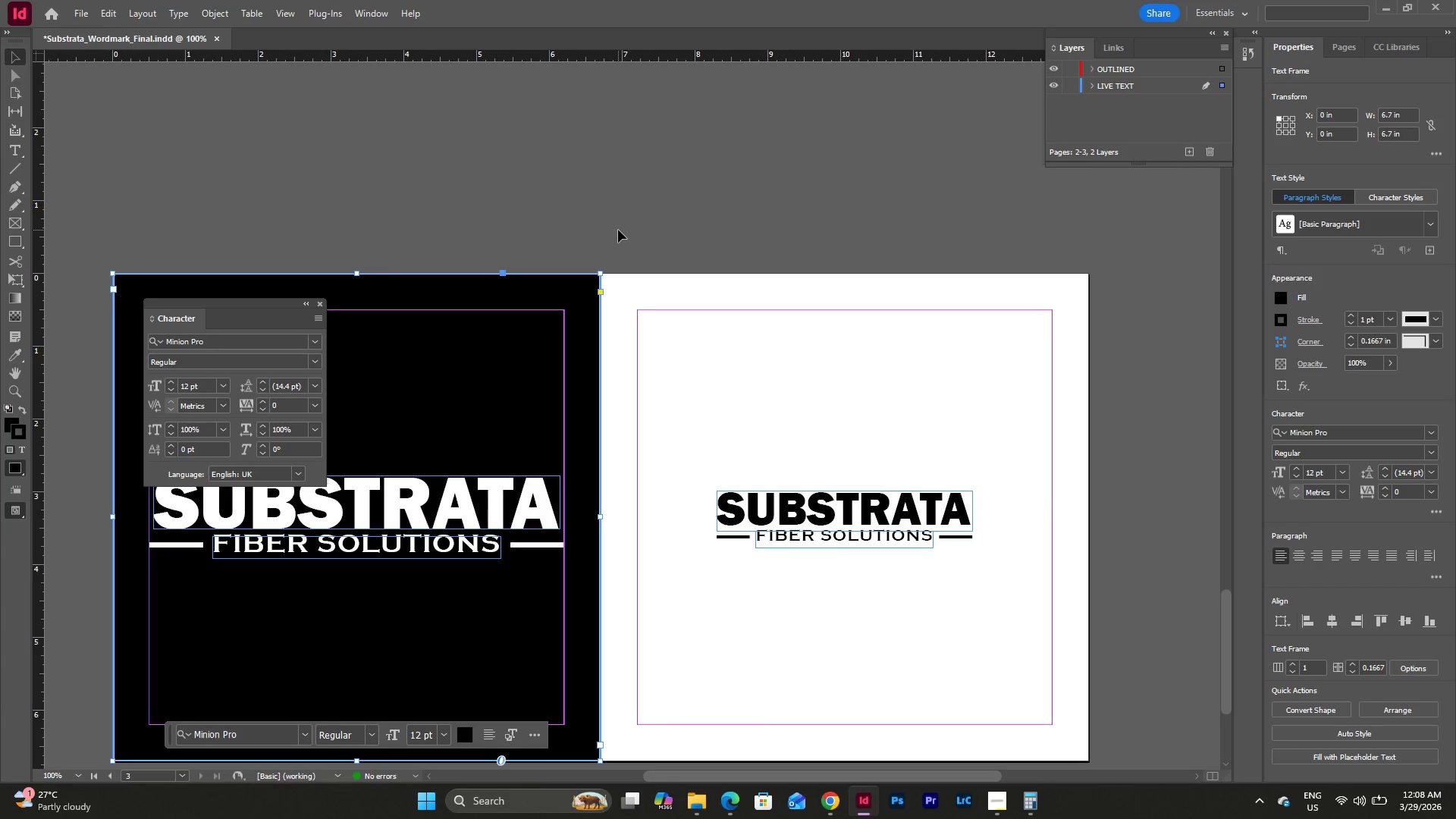 
scroll: coordinate [703, 229], scroll_direction: down, amount: 2.0
 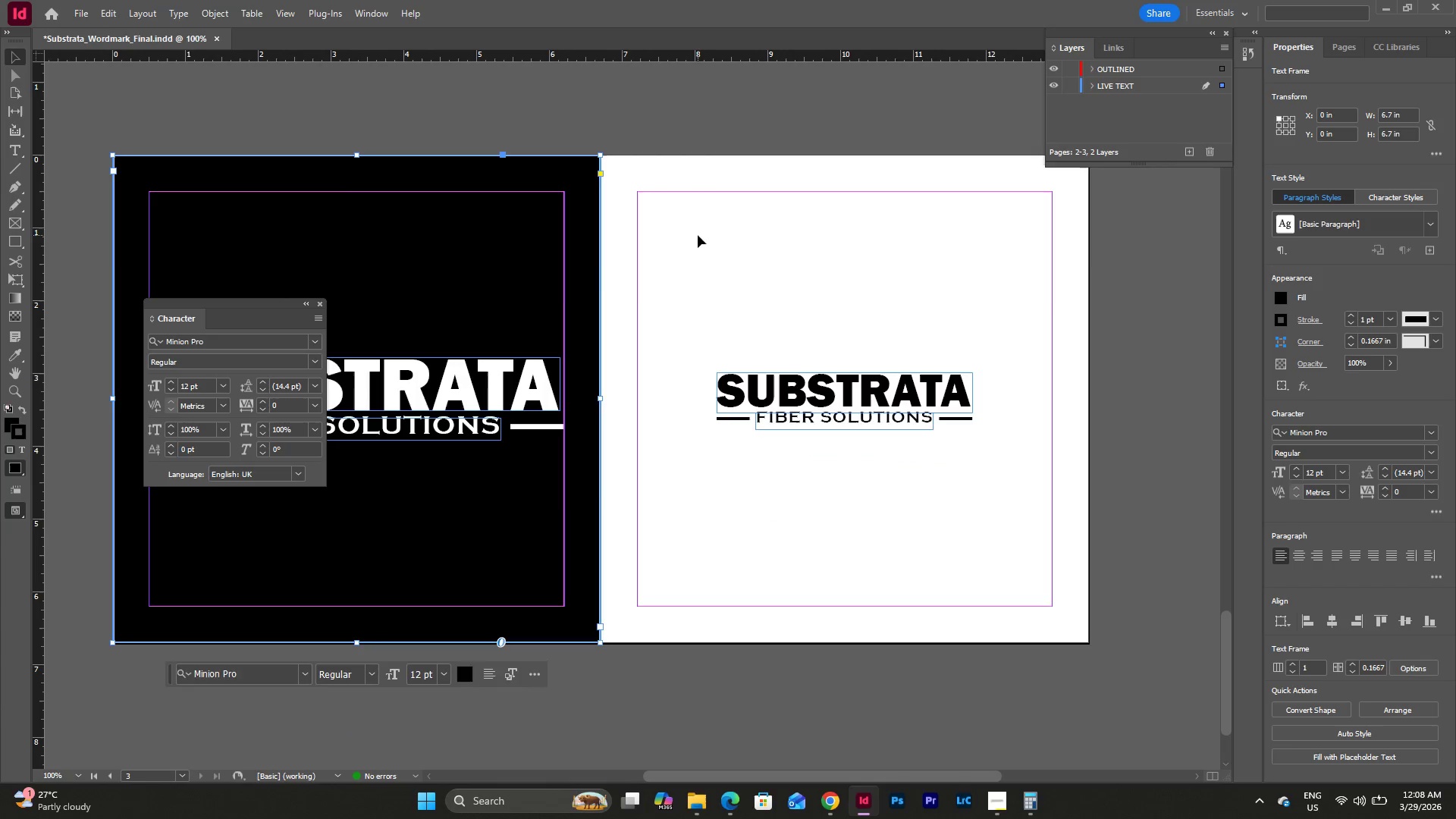 
scroll: coordinate [656, 212], scroll_direction: up, amount: 2.0
 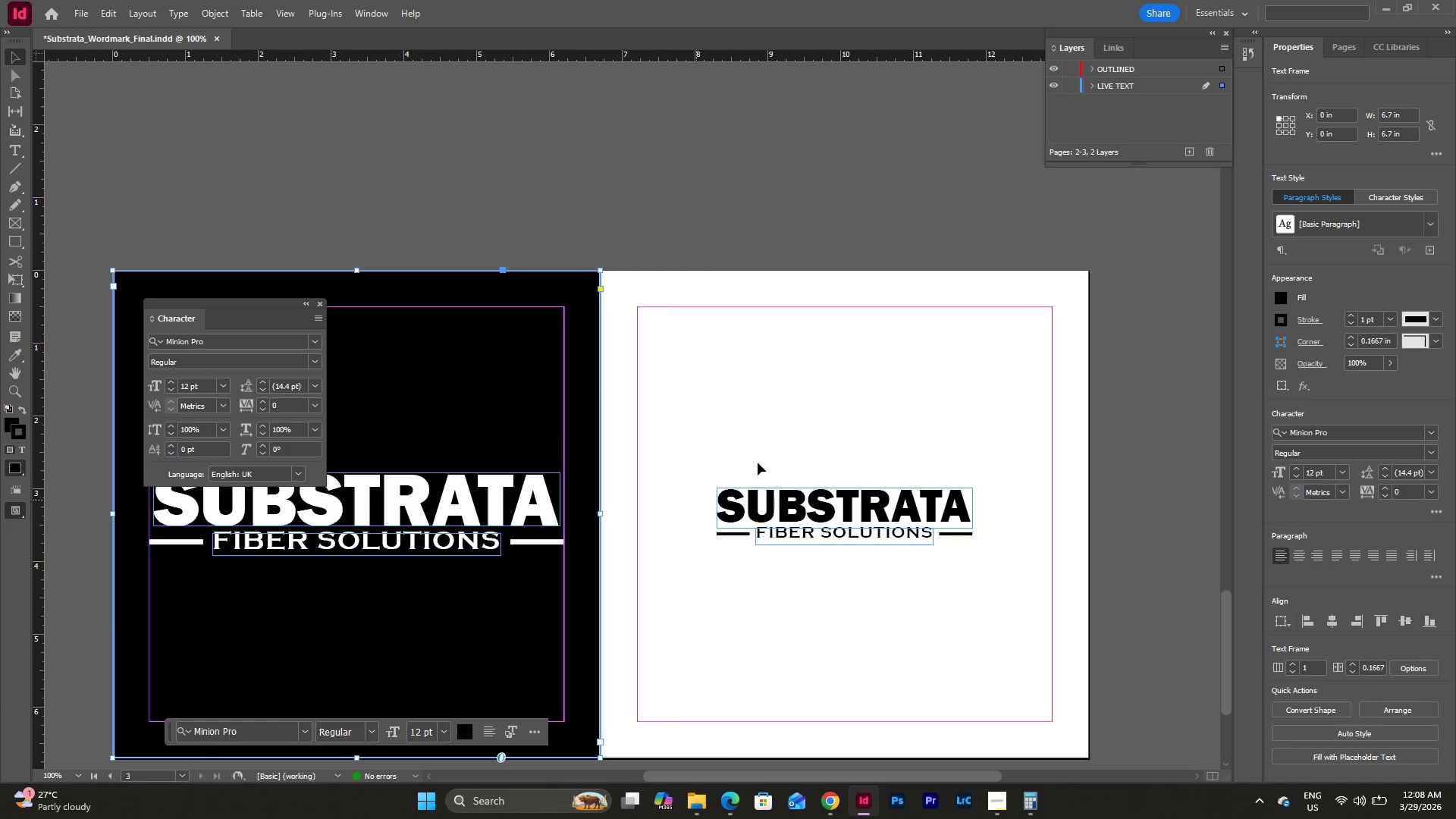 
scroll: coordinate [822, 440], scroll_direction: down, amount: 2.0
 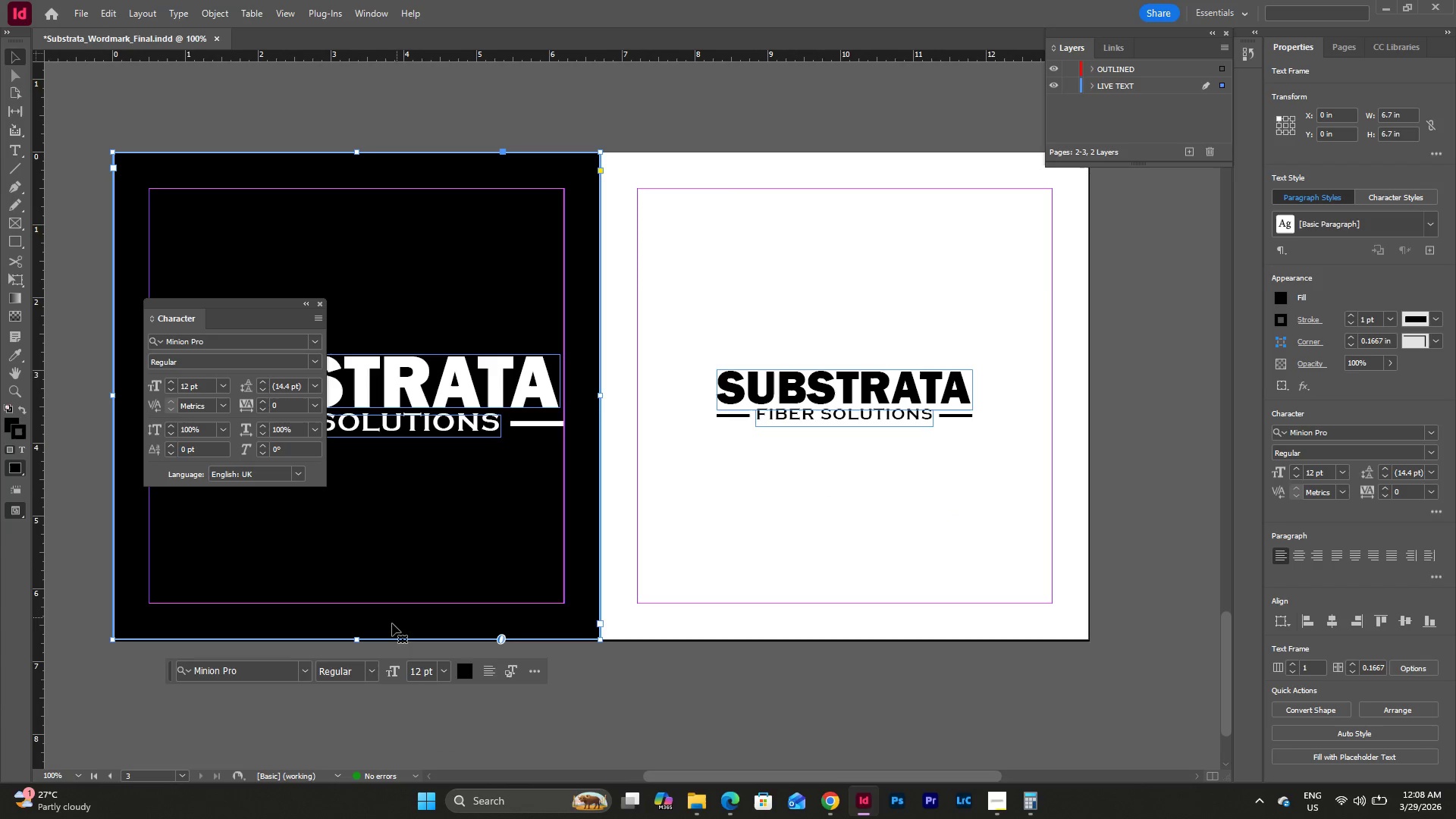 
left_click_drag(start_coordinate=[357, 637], to_coordinate=[358, 641])
 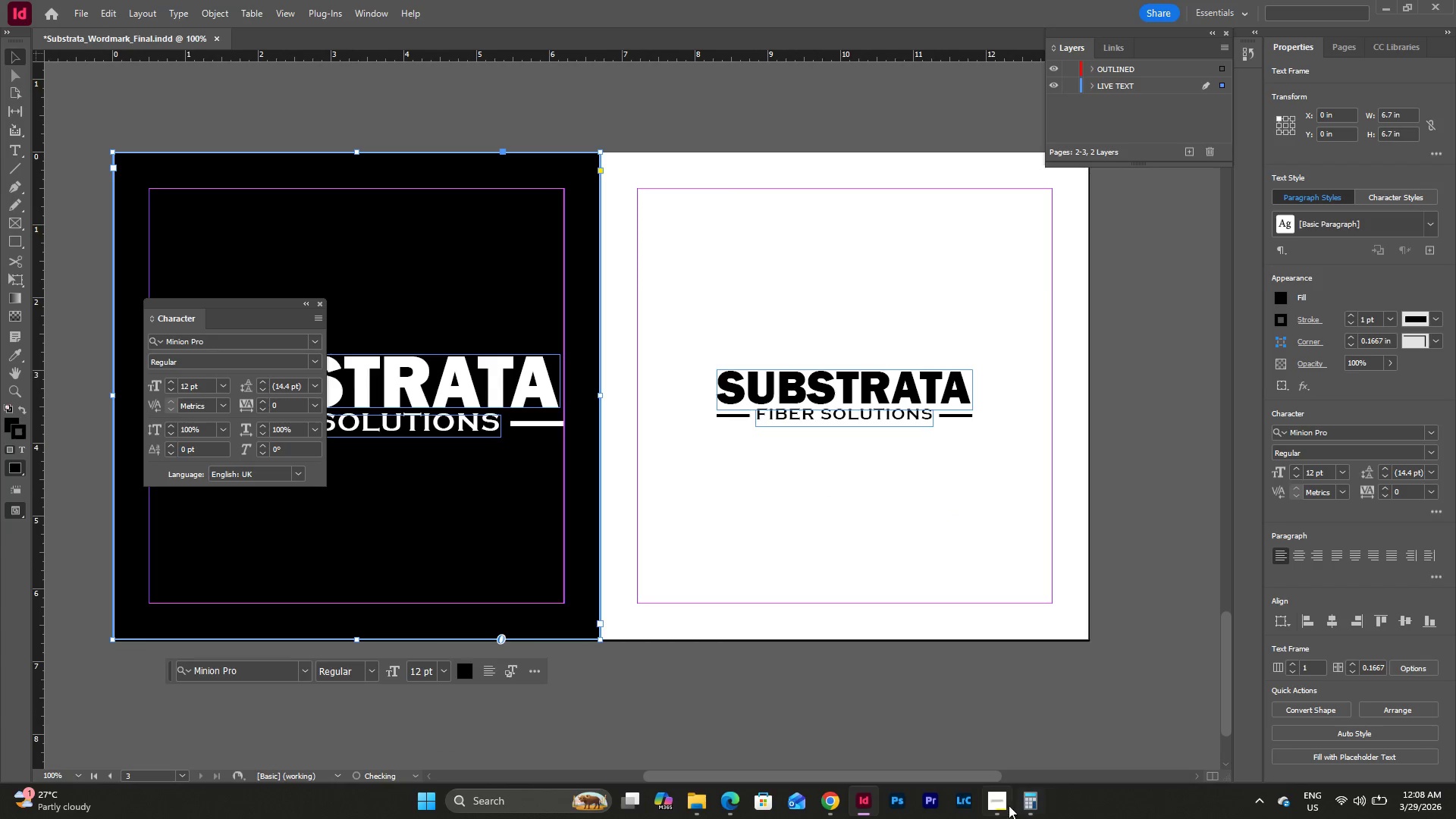 
left_click([1005, 805])